 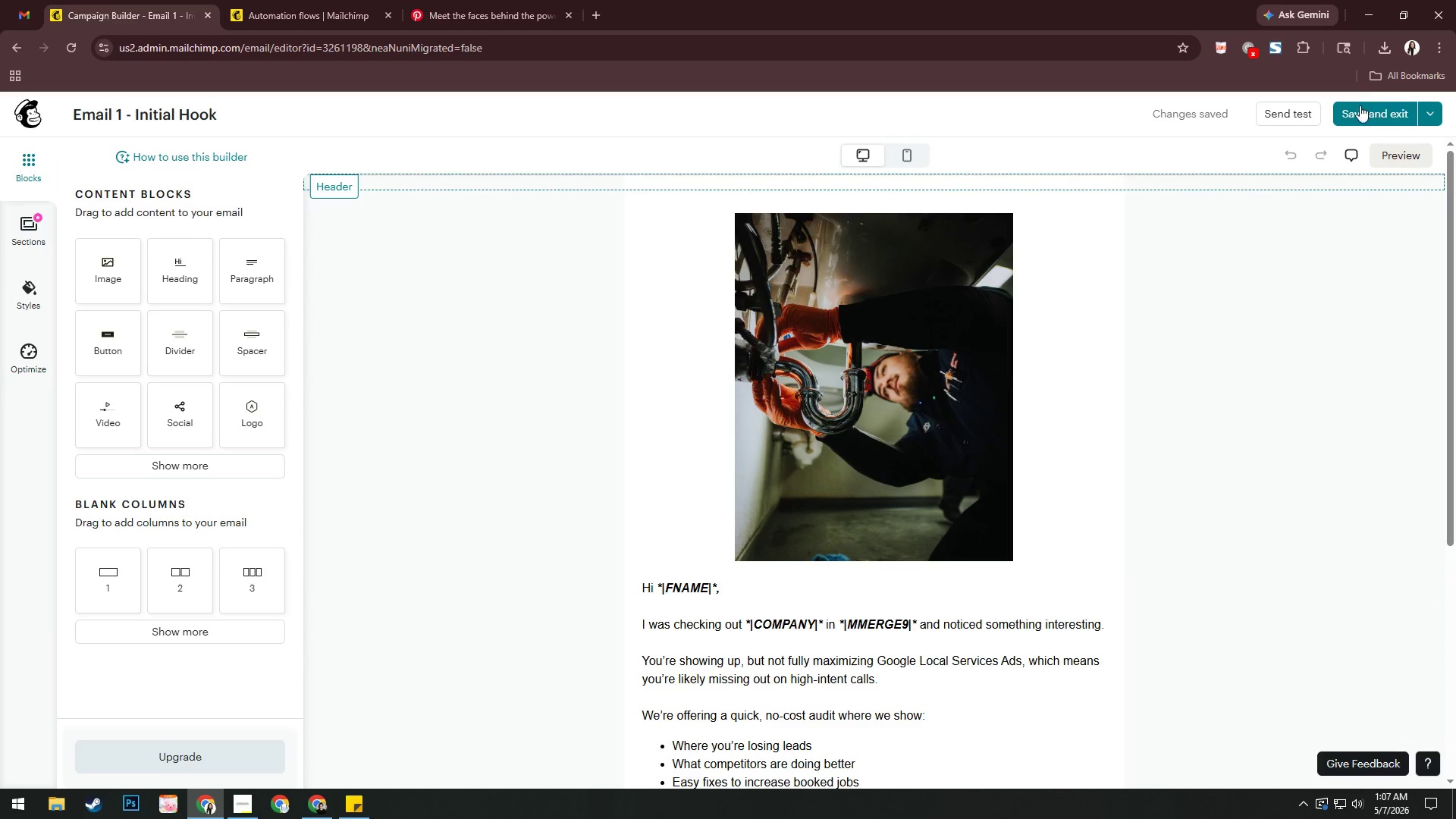 
left_click([1360, 111])
 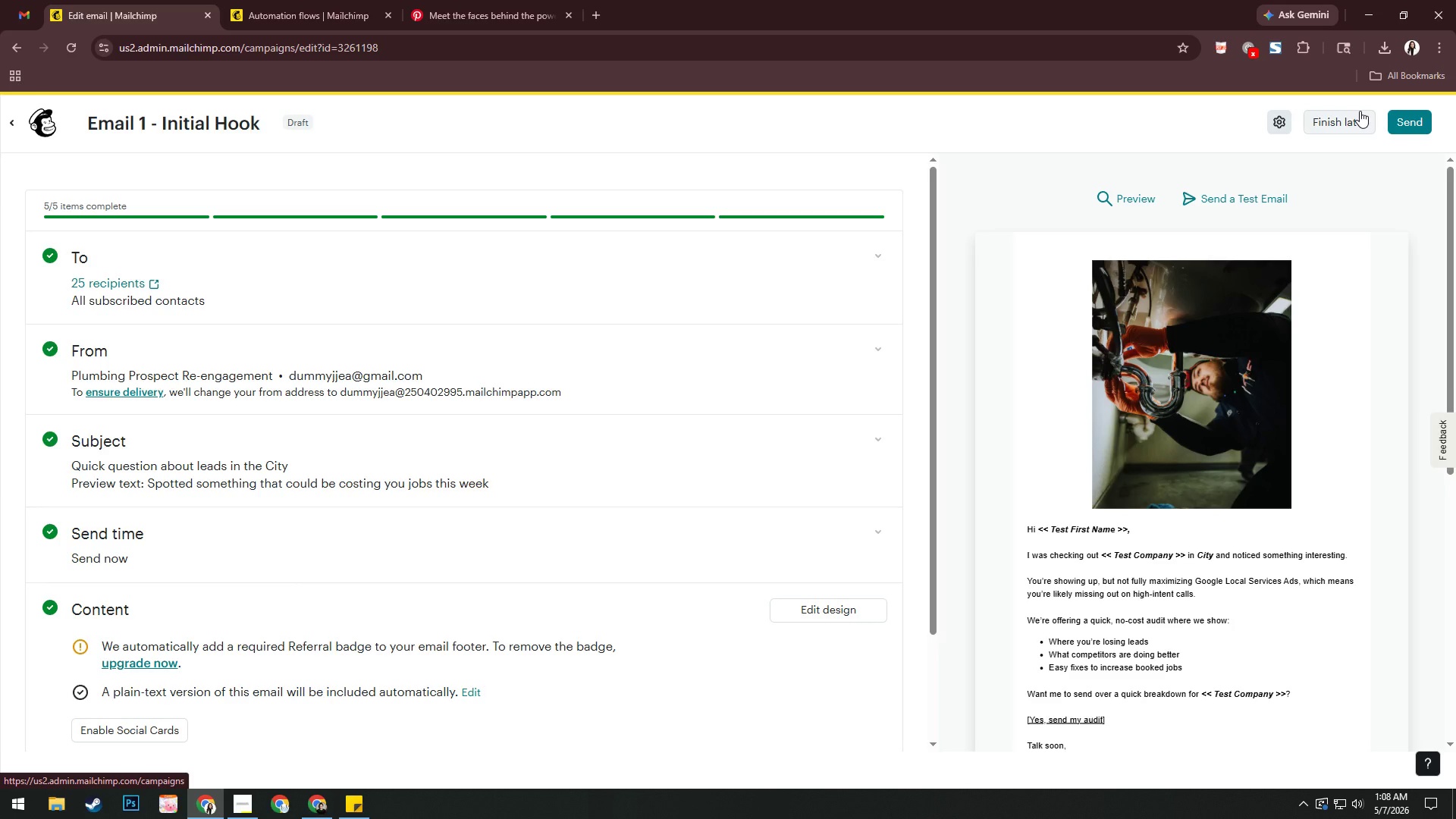 
wait(60.53)
 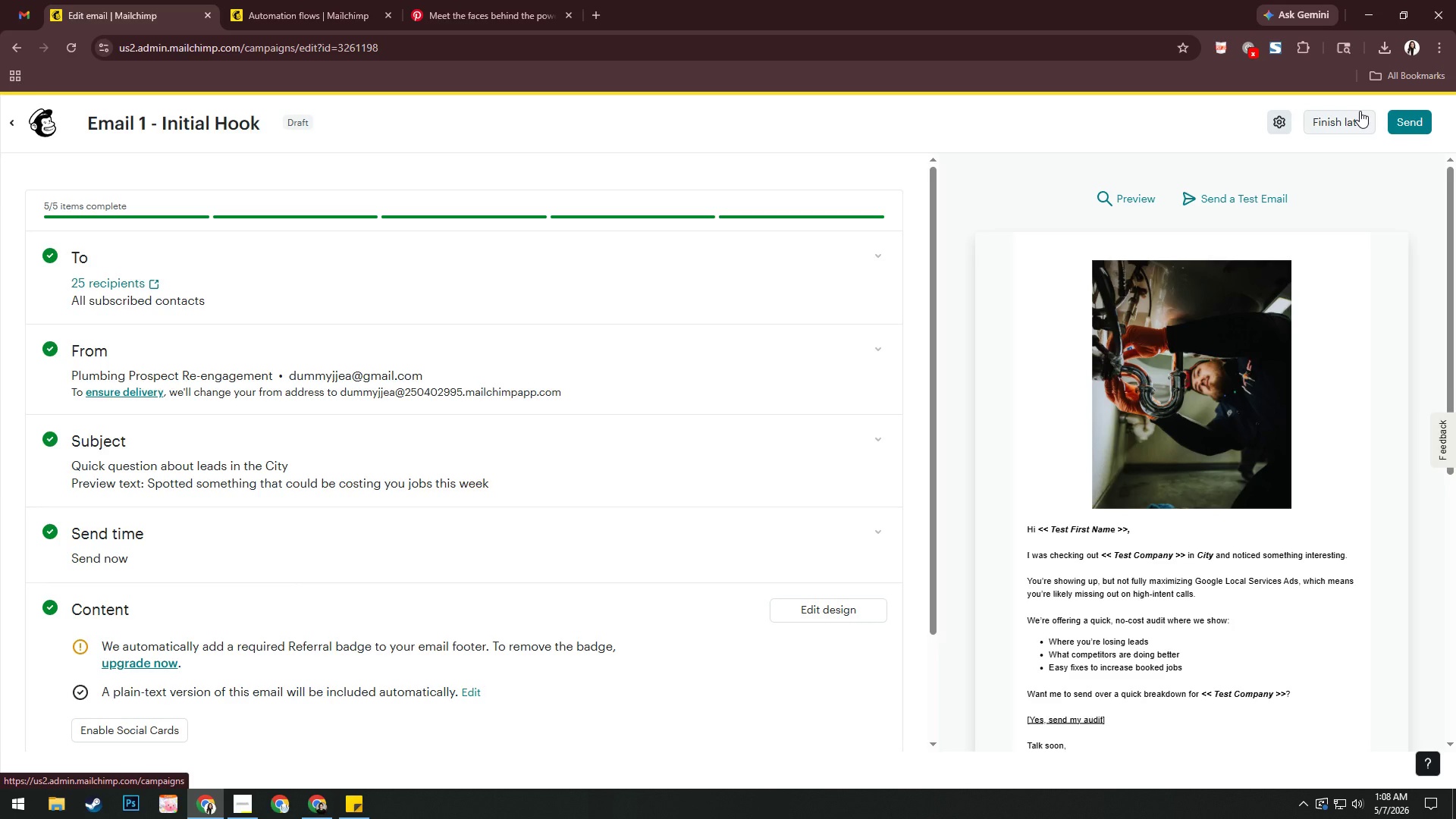 
key(Alt+AltLeft)
 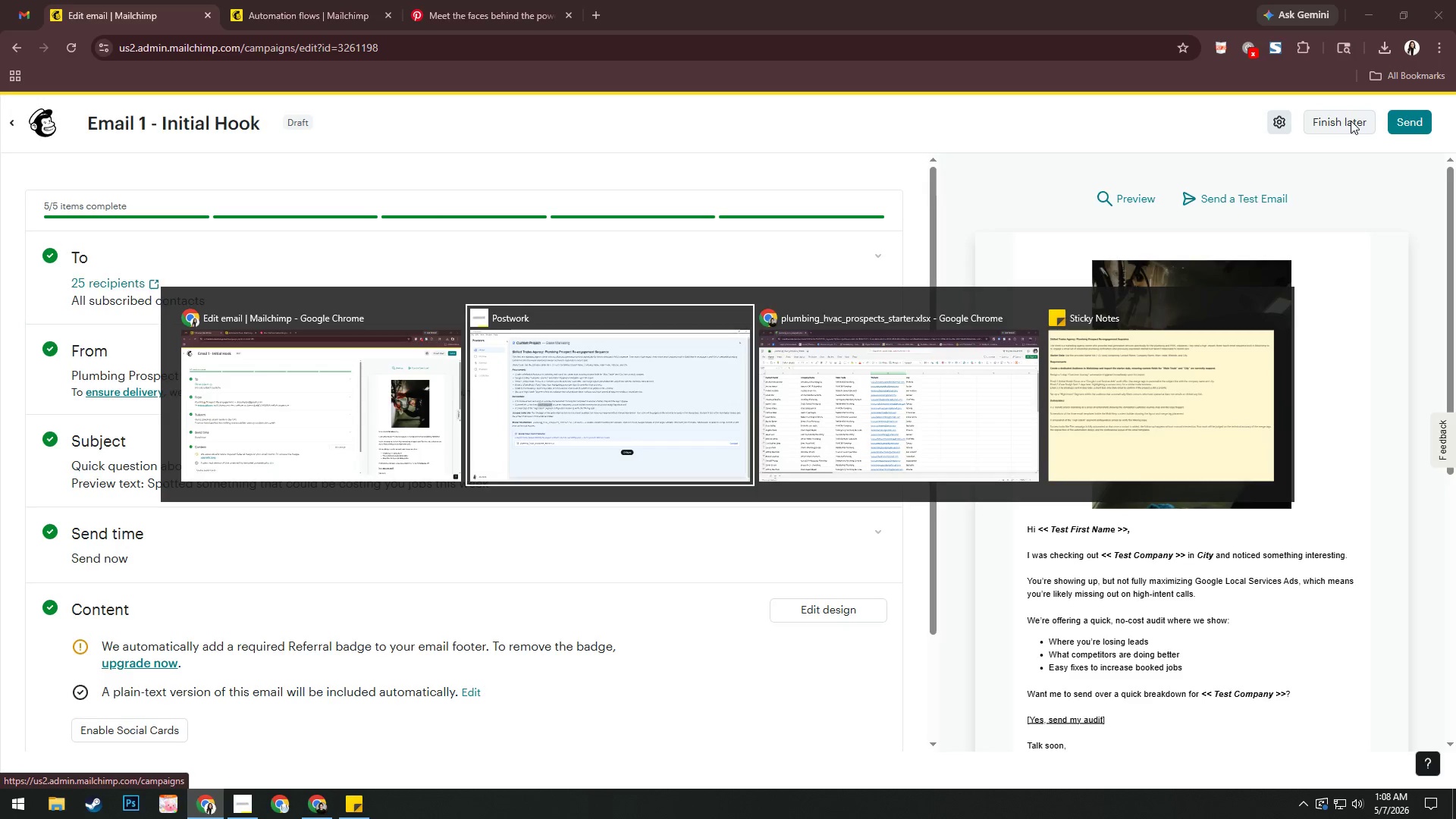 
key(Alt+Tab)